 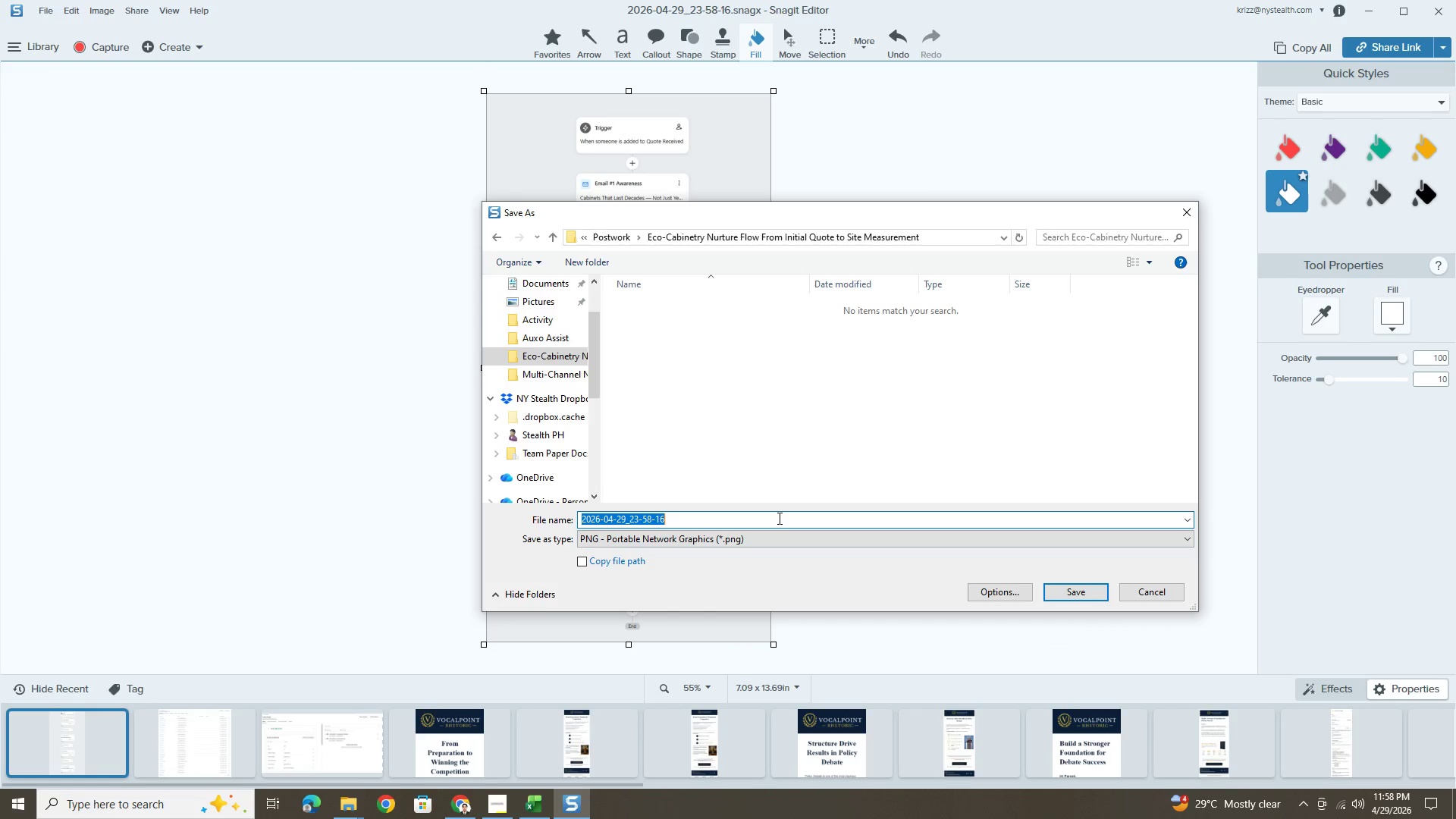 
key(Control+ControlLeft)
 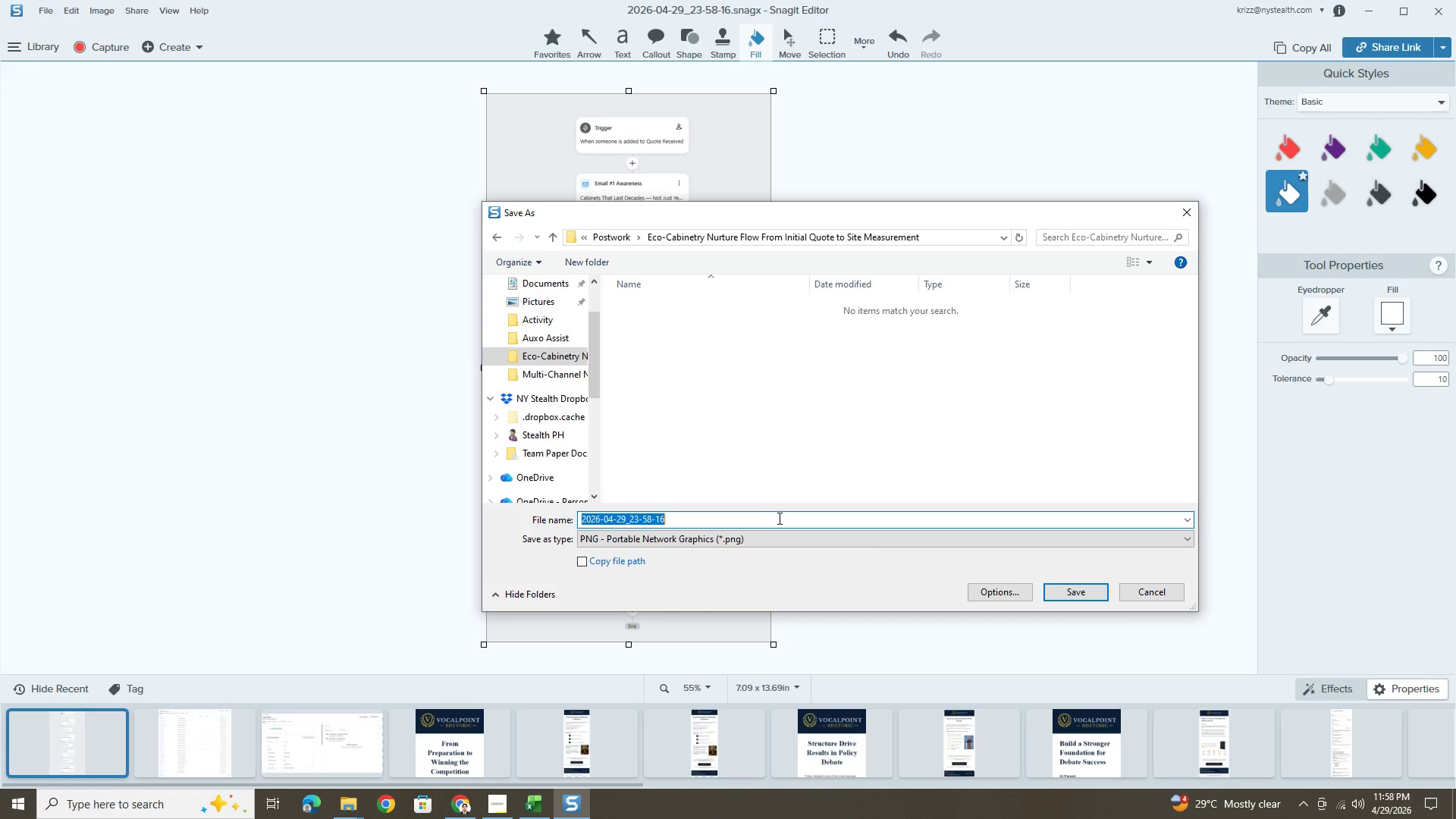 
key(Control+V)
 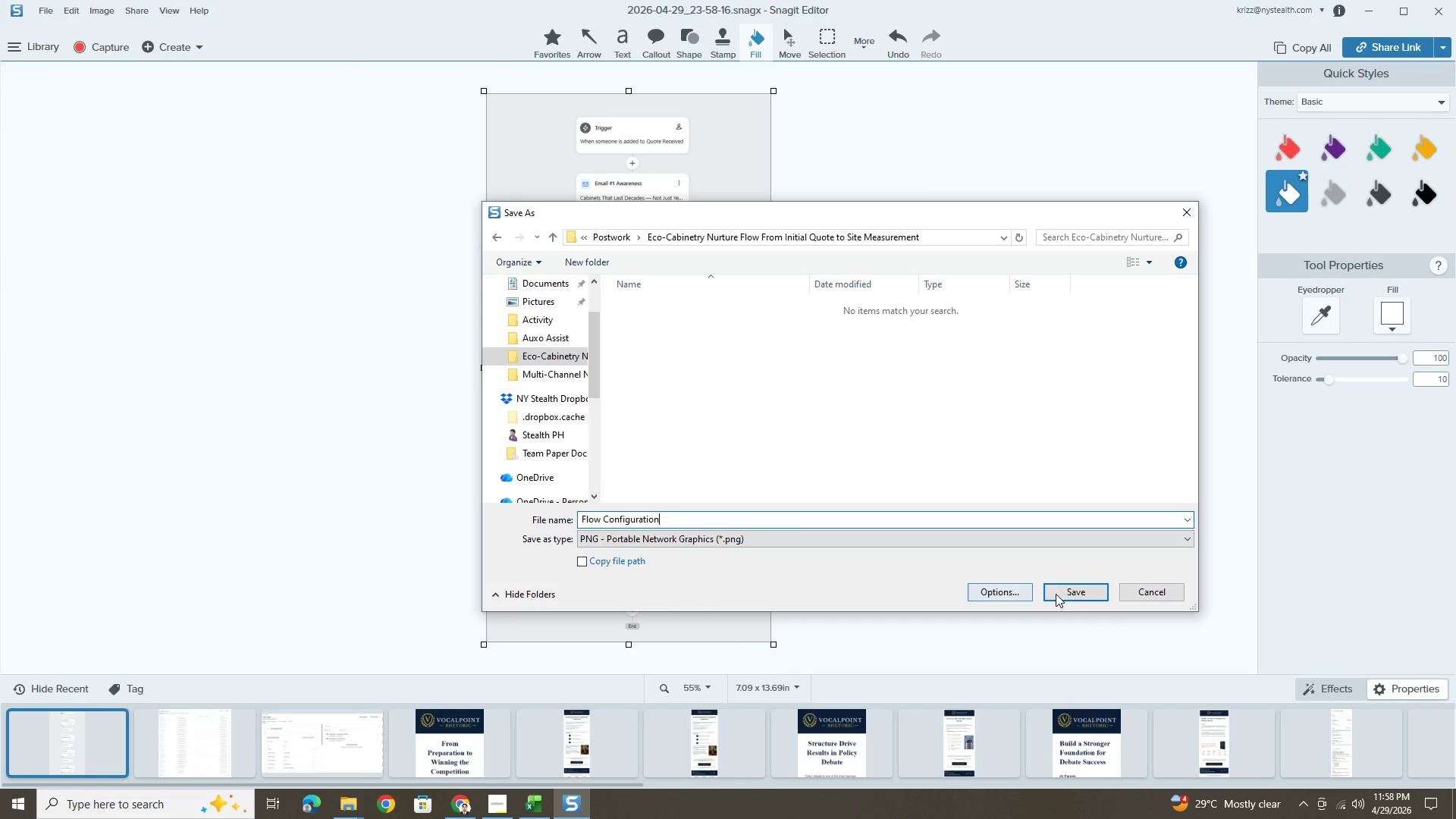 
left_click([1057, 593])
 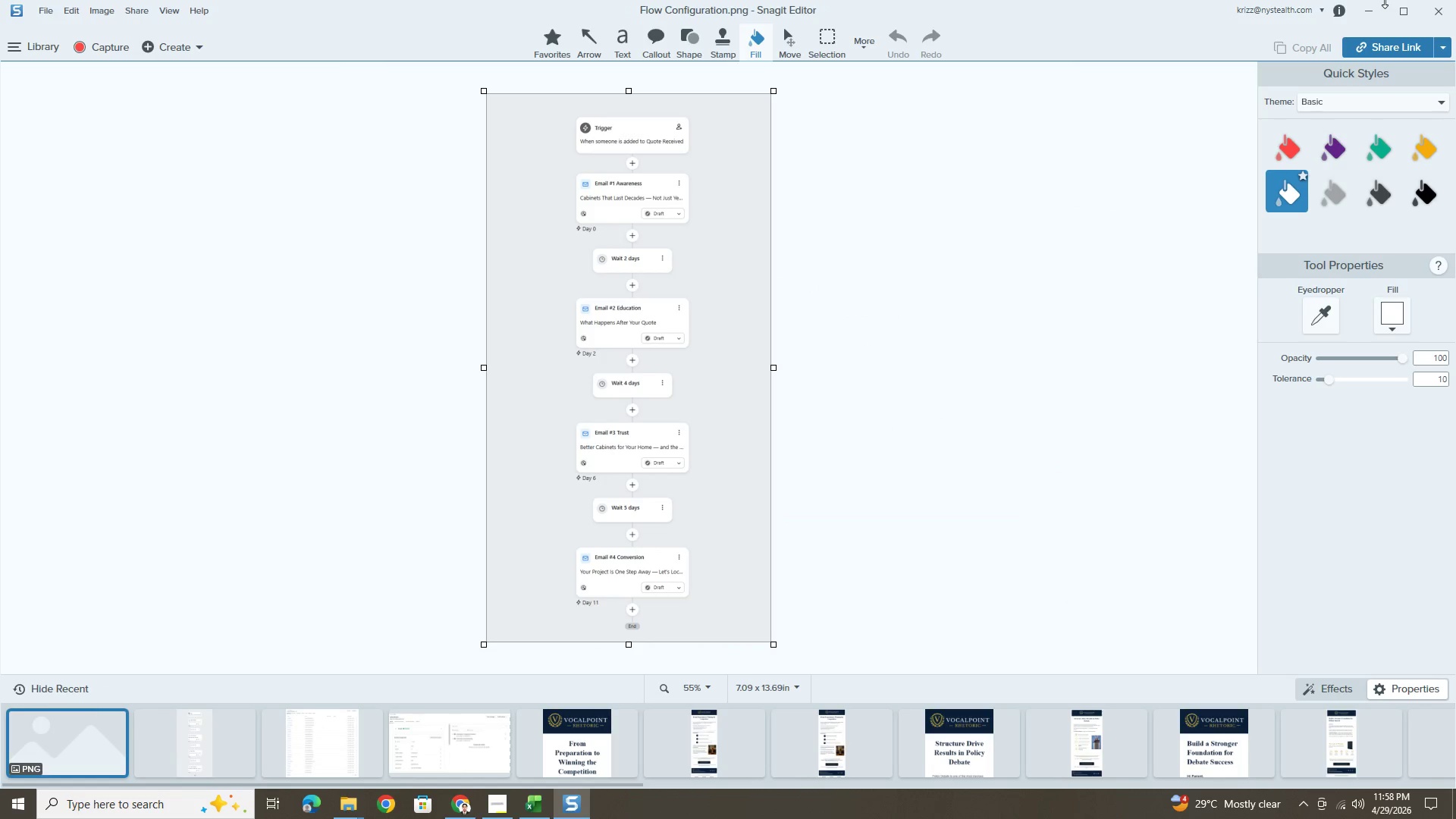 
left_click([1376, 5])
 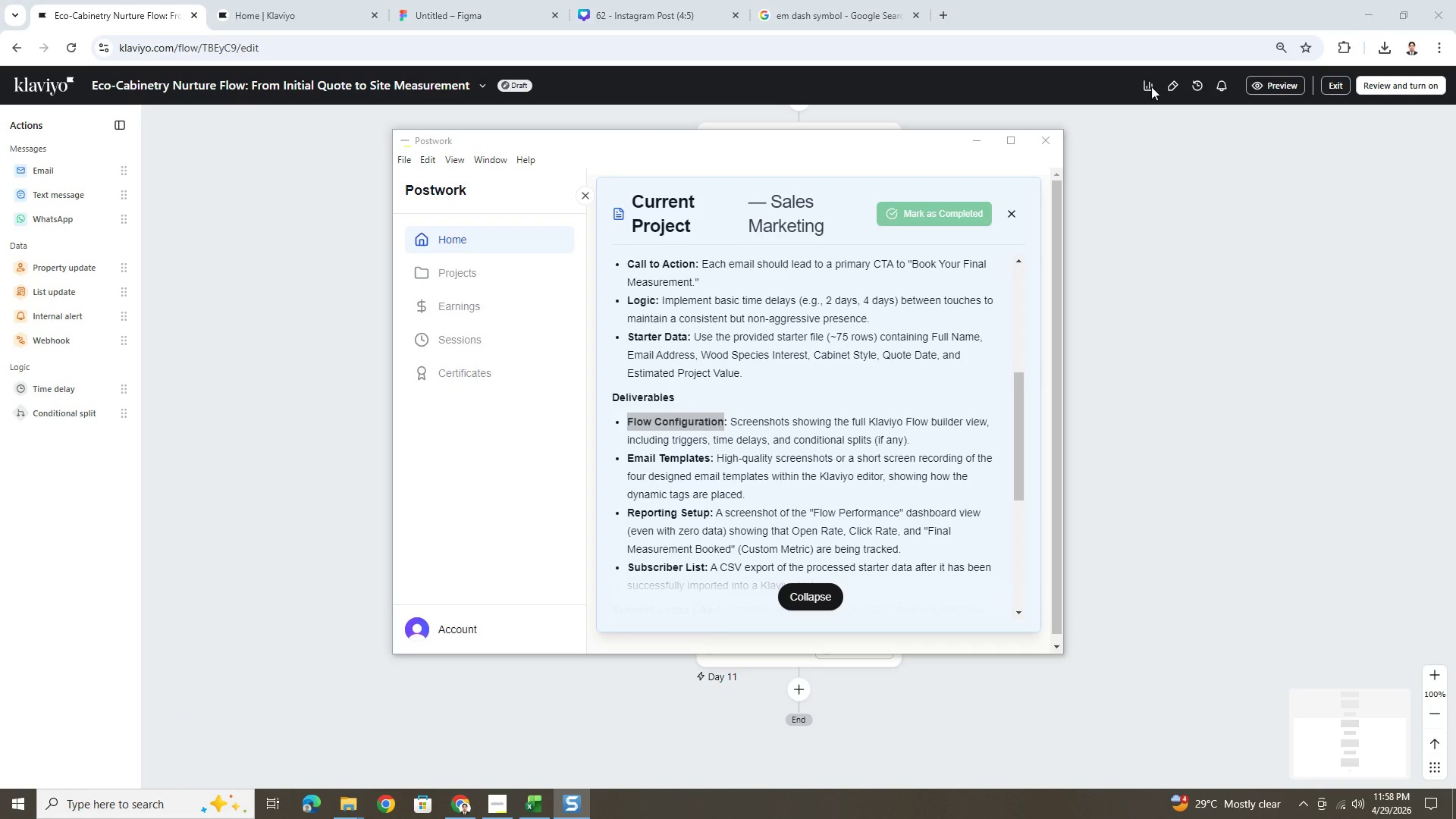 
left_click([1153, 281])
 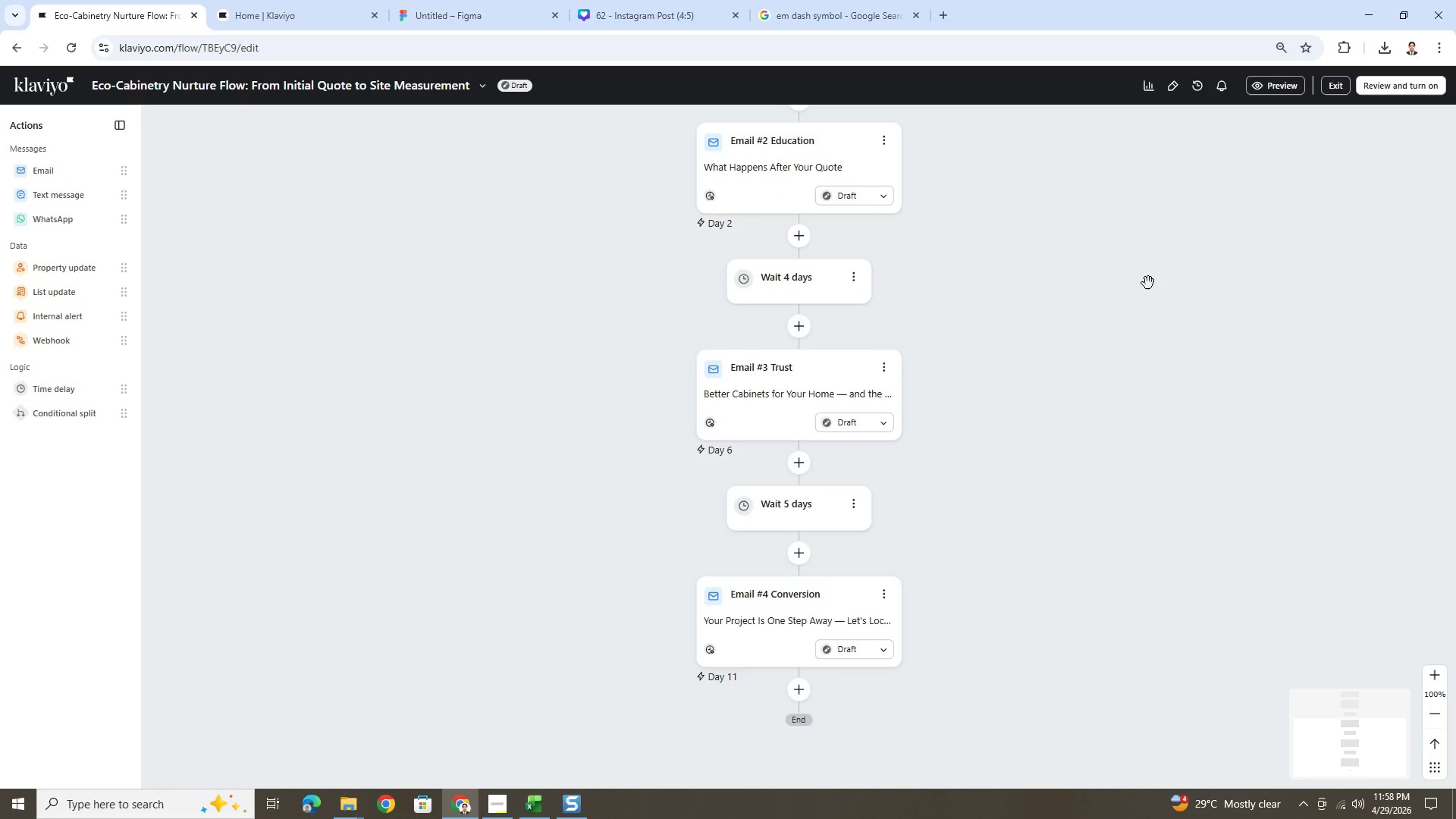 
key(Alt+AltLeft)
 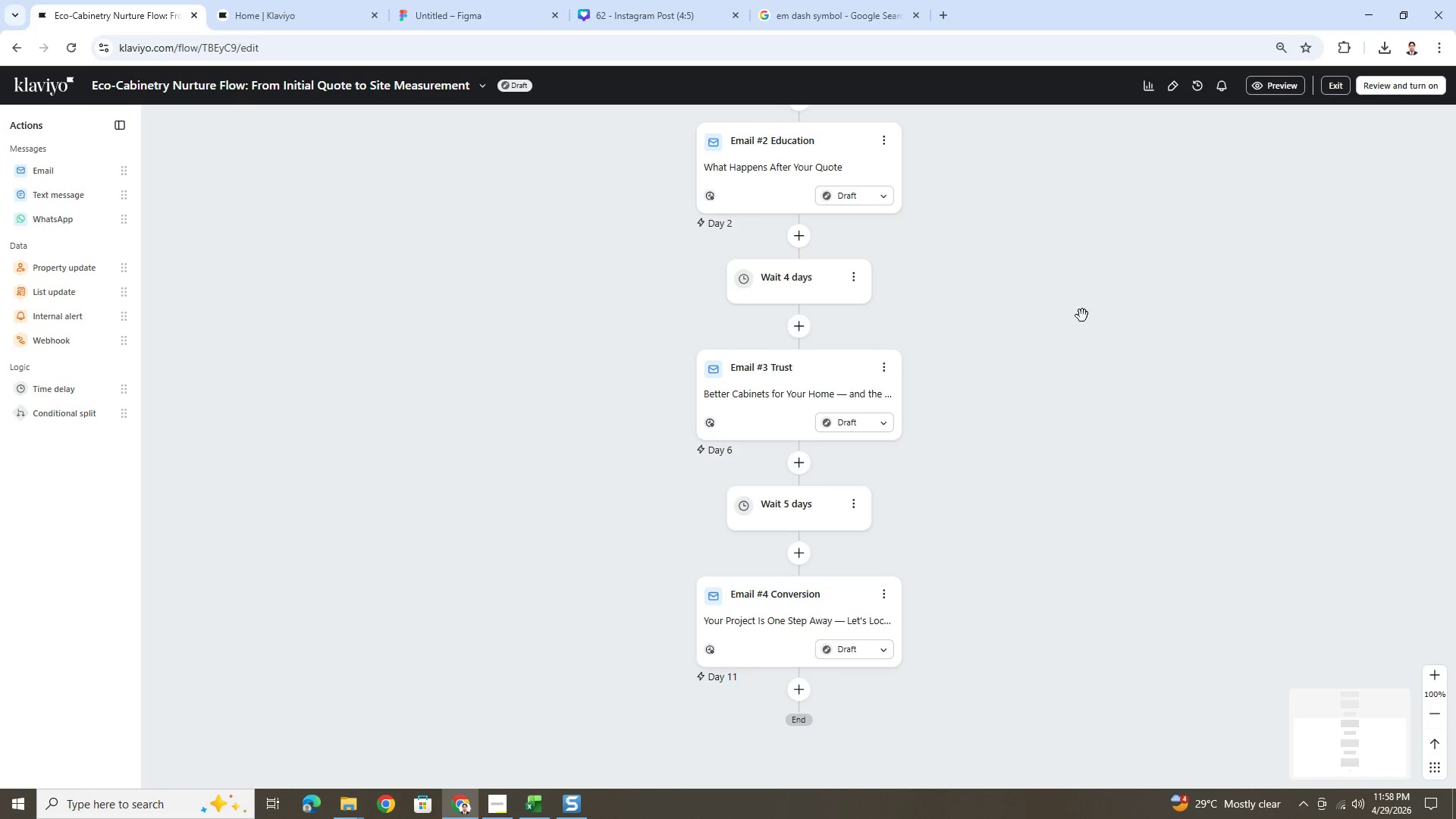 
key(Alt+Tab)
 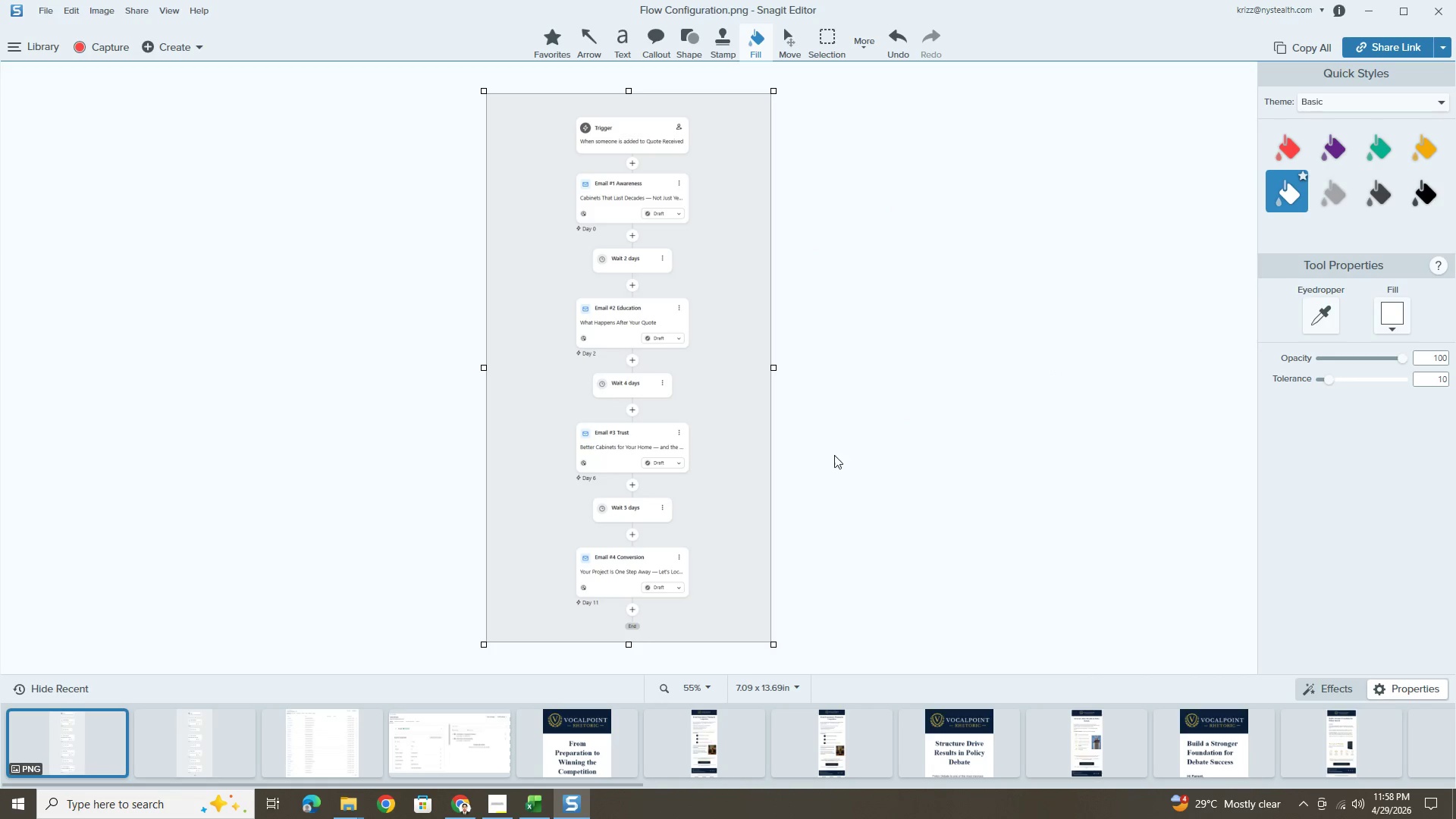 
key(Alt+AltLeft)
 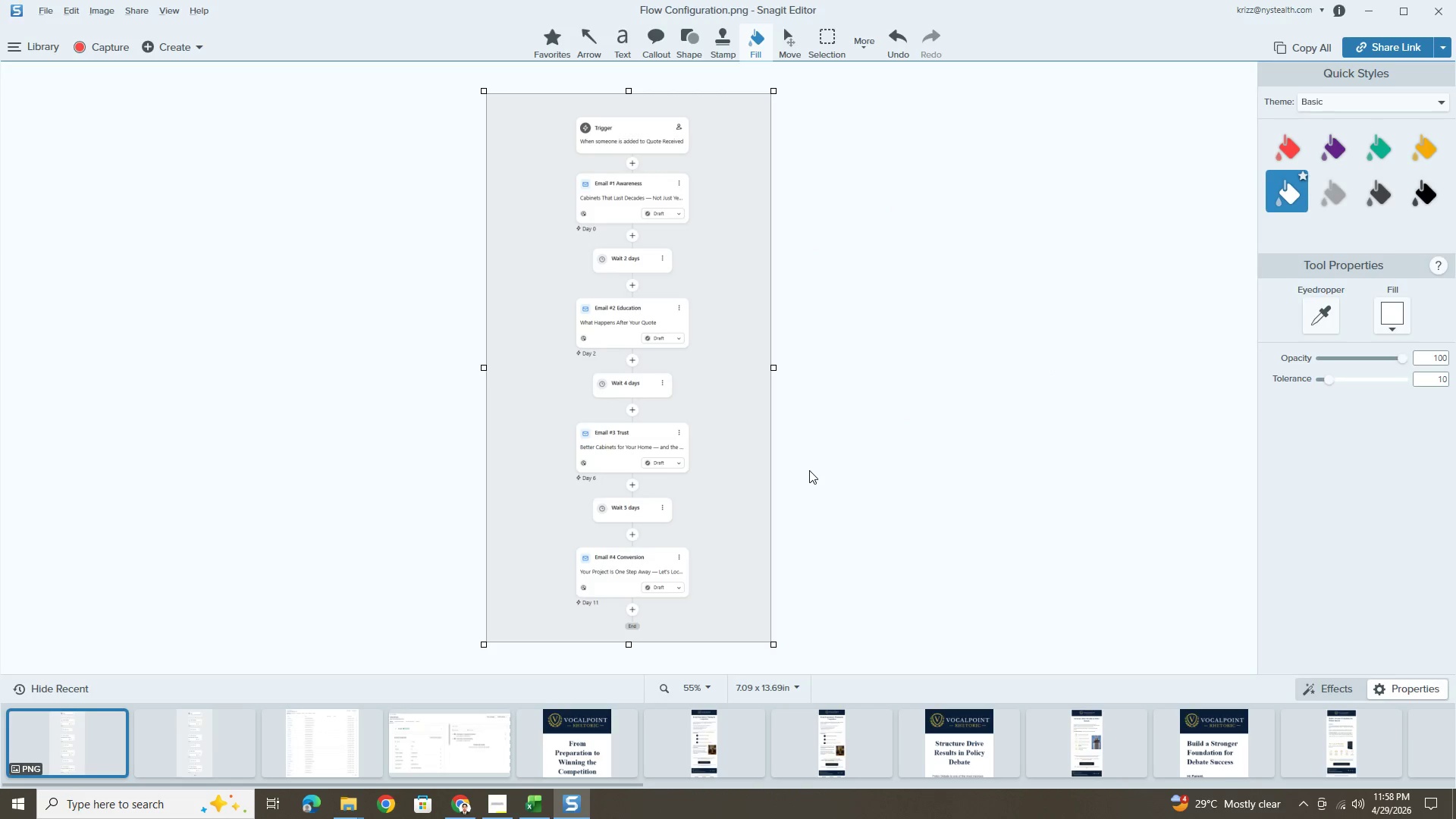 
key(Alt+Tab)
 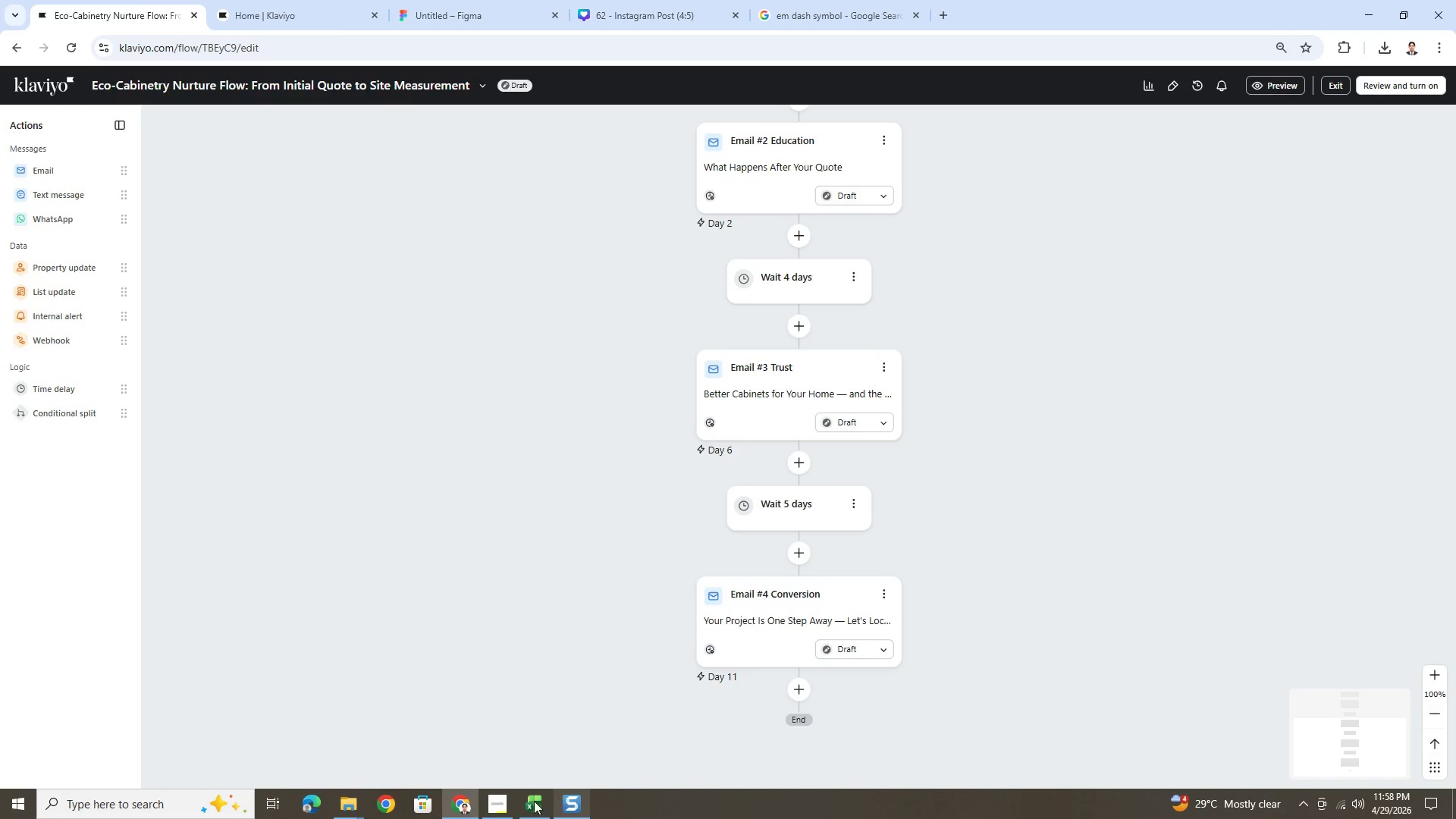 
left_click([504, 807])